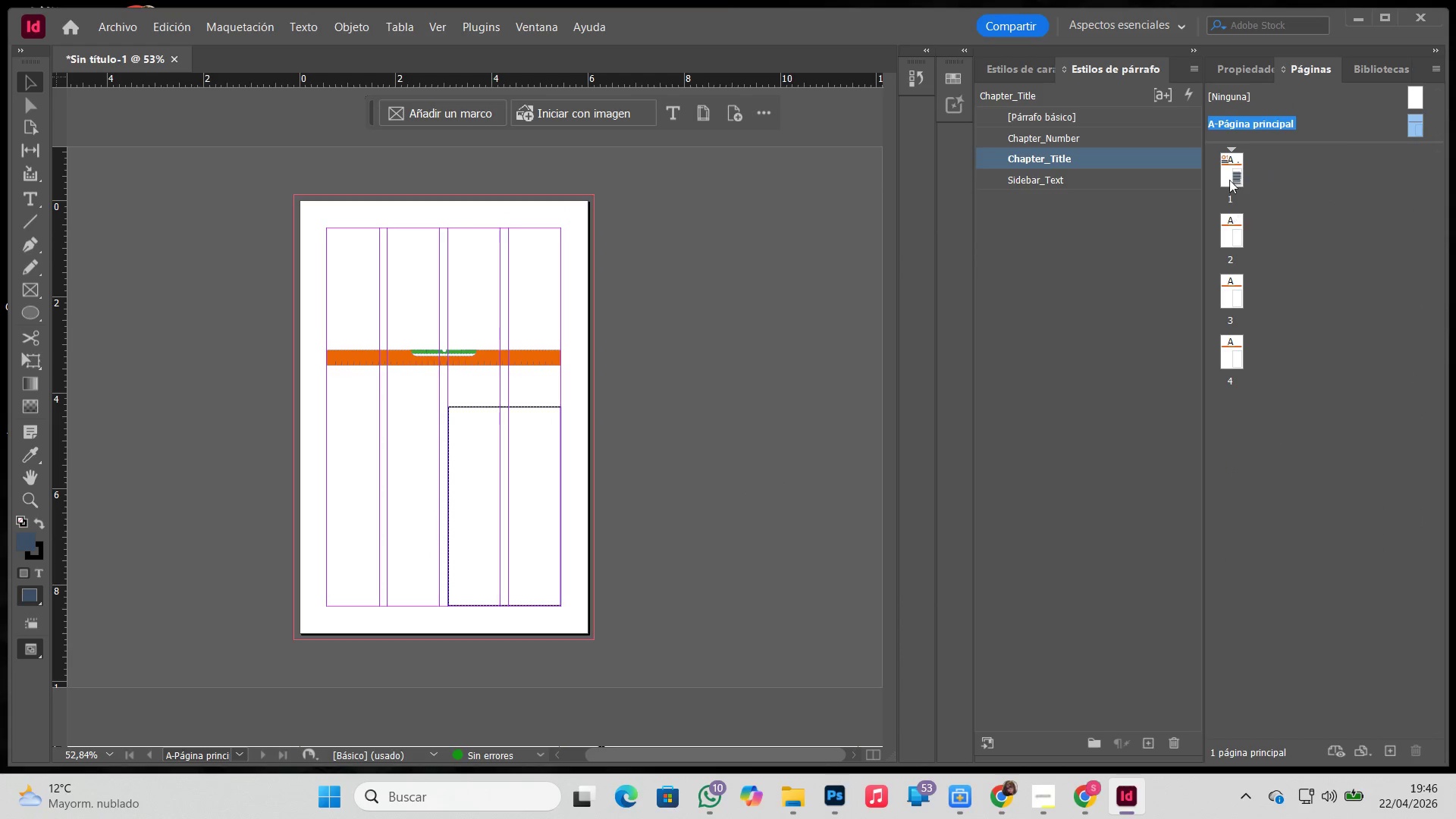 
double_click([1229, 175])
 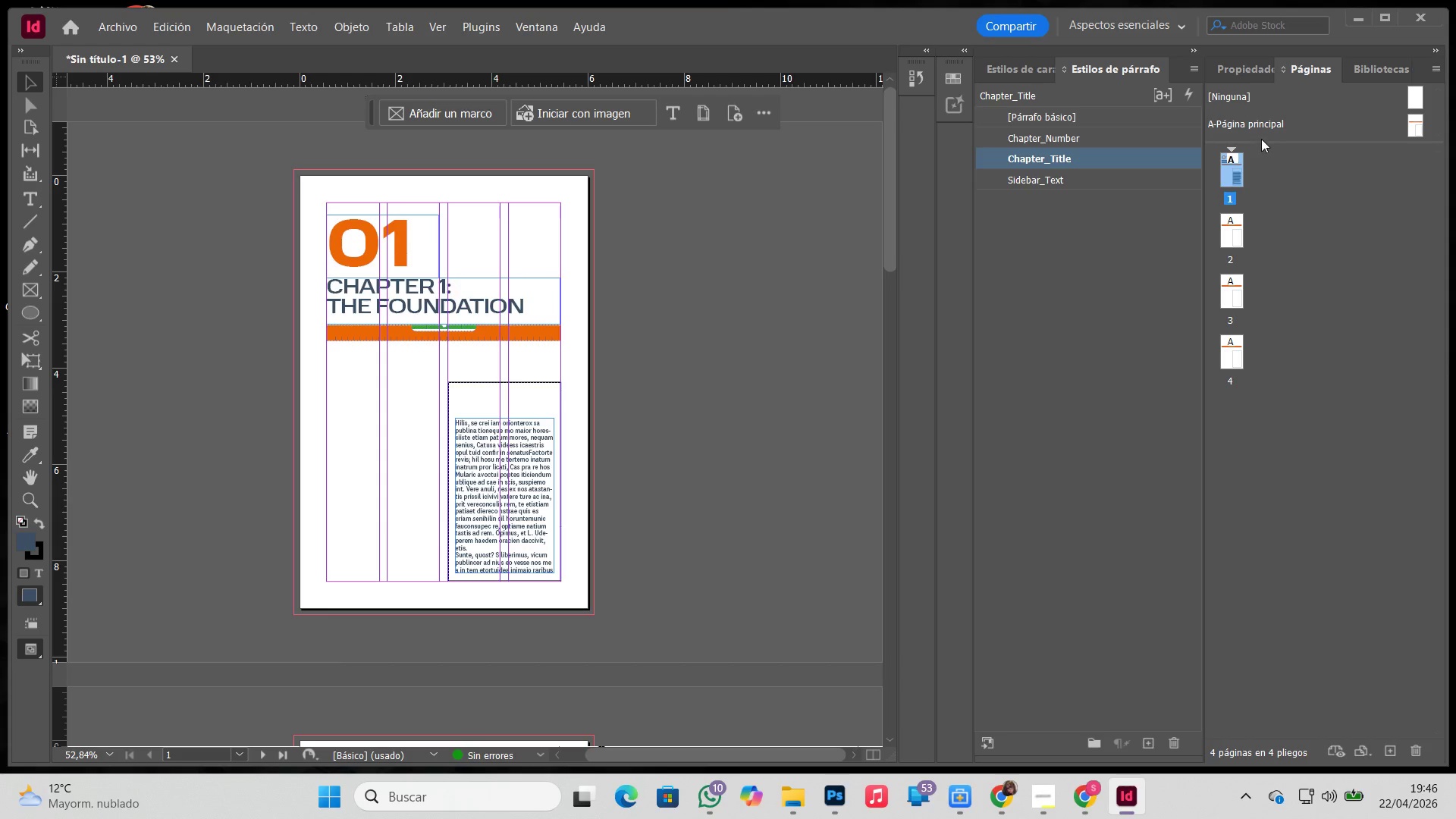 
double_click([1271, 117])
 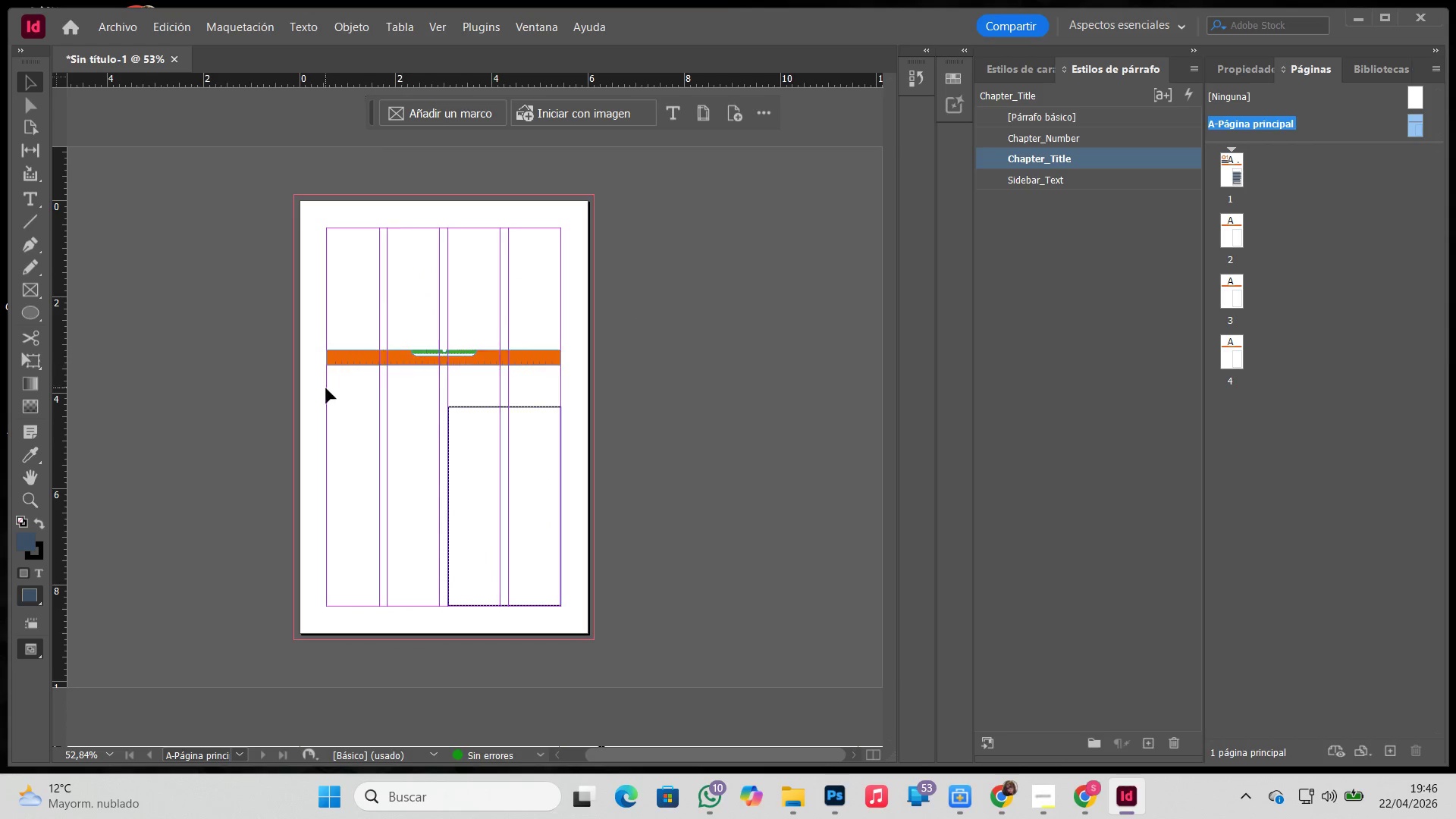 
left_click_drag(start_coordinate=[274, 346], to_coordinate=[603, 366])
 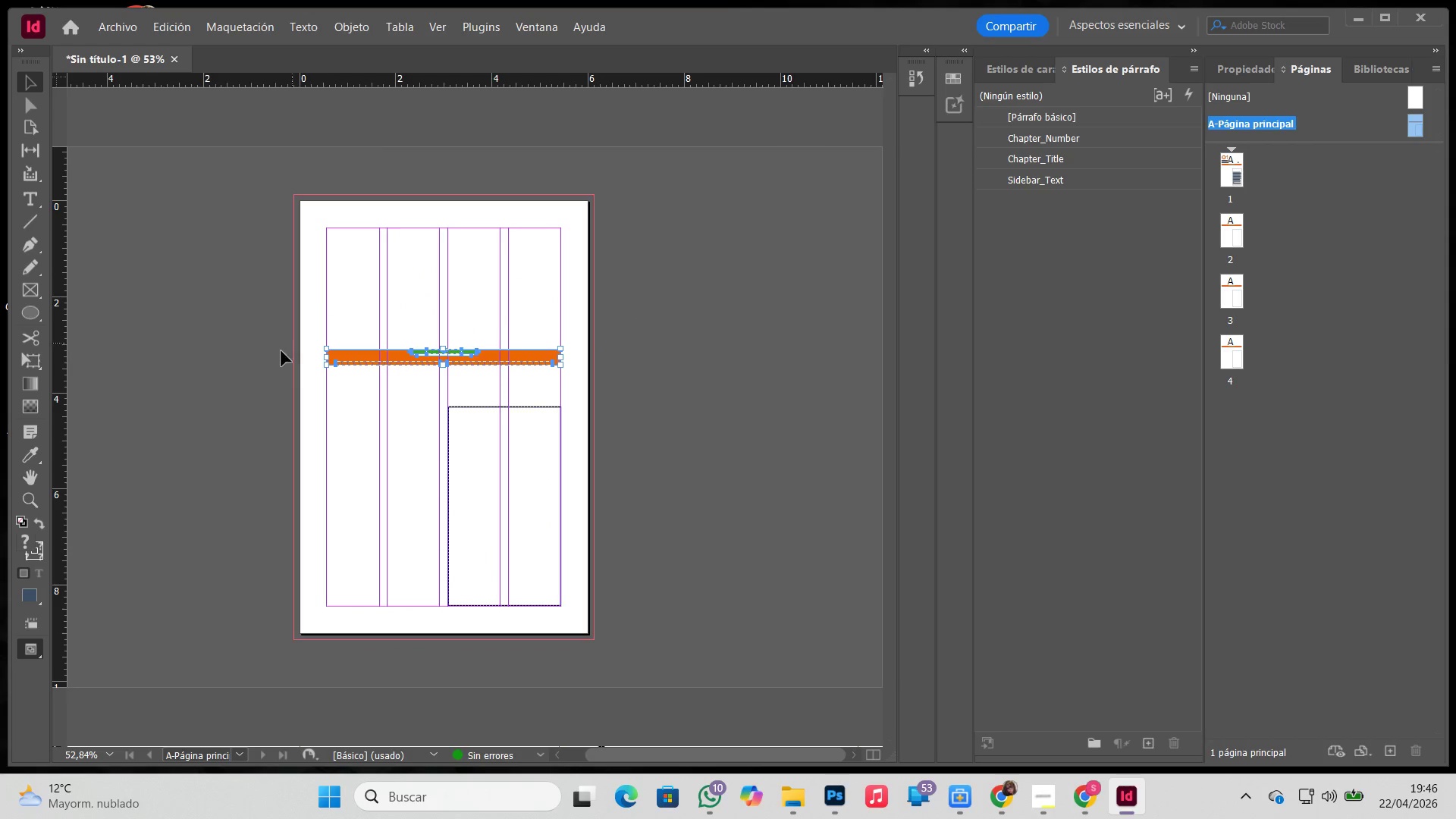 
left_click_drag(start_coordinate=[274, 347], to_coordinate=[639, 385])
 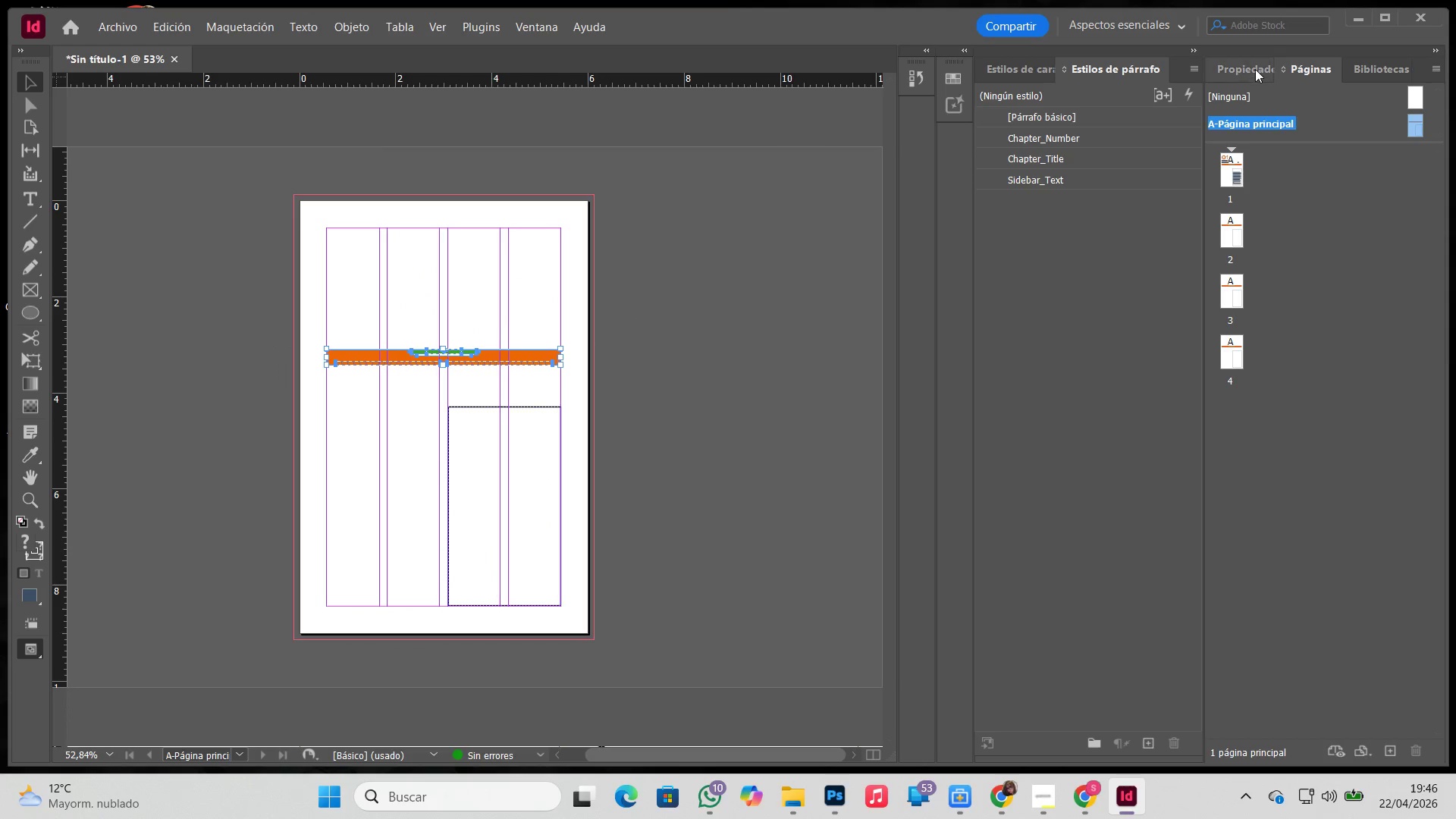 
left_click([1255, 68])
 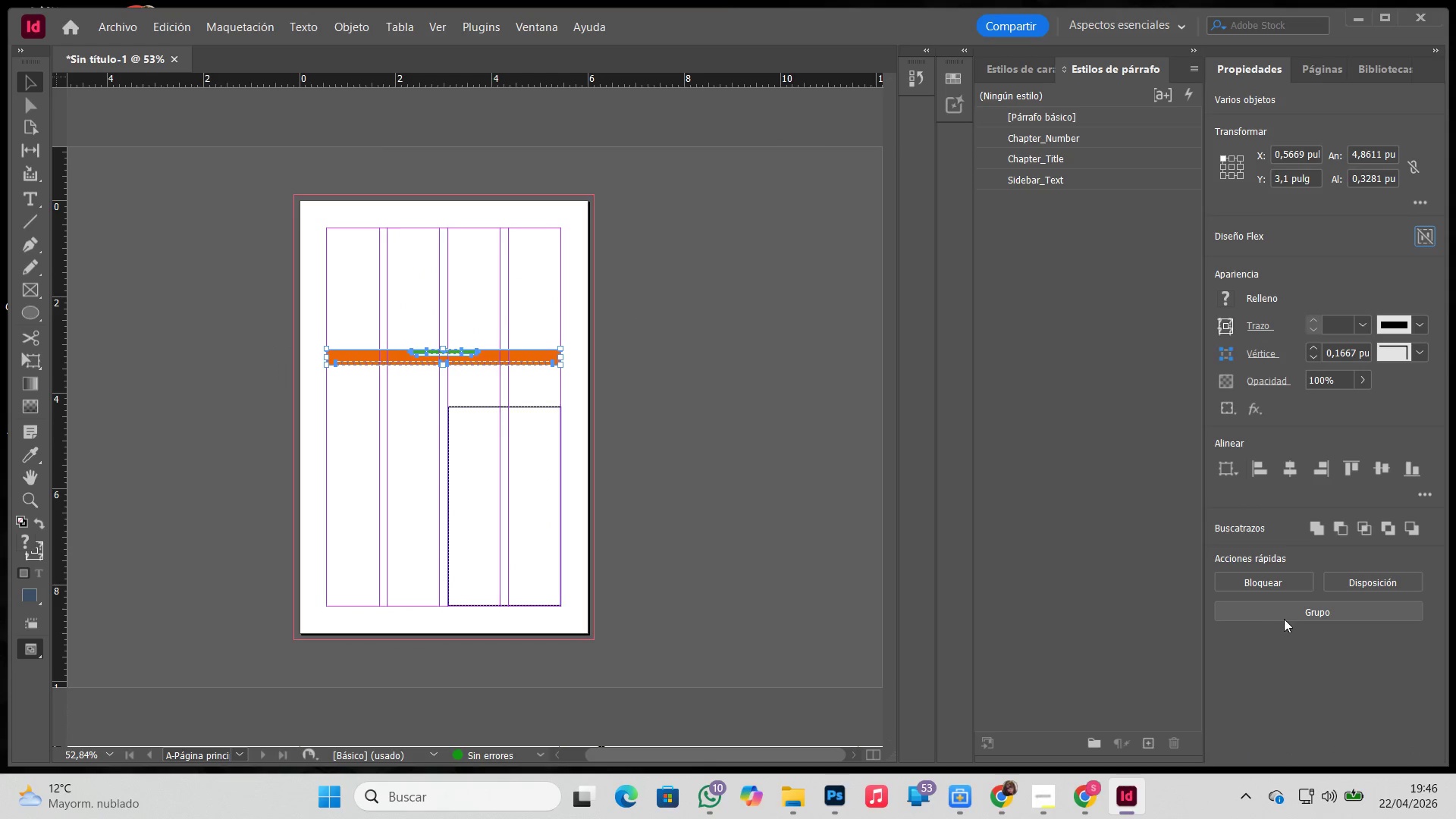 
left_click([1285, 619])
 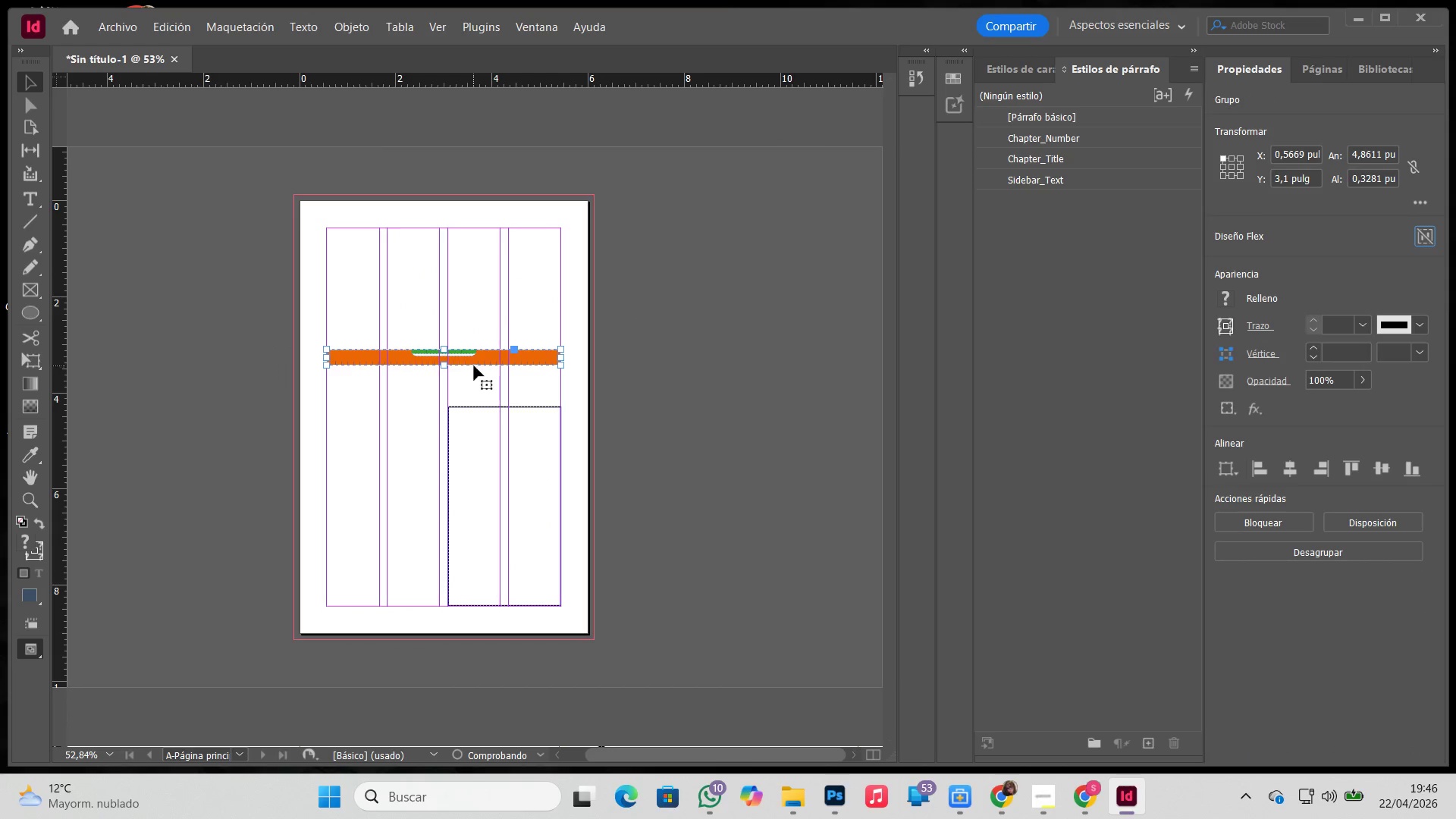 
left_click_drag(start_coordinate=[475, 360], to_coordinate=[477, 377])
 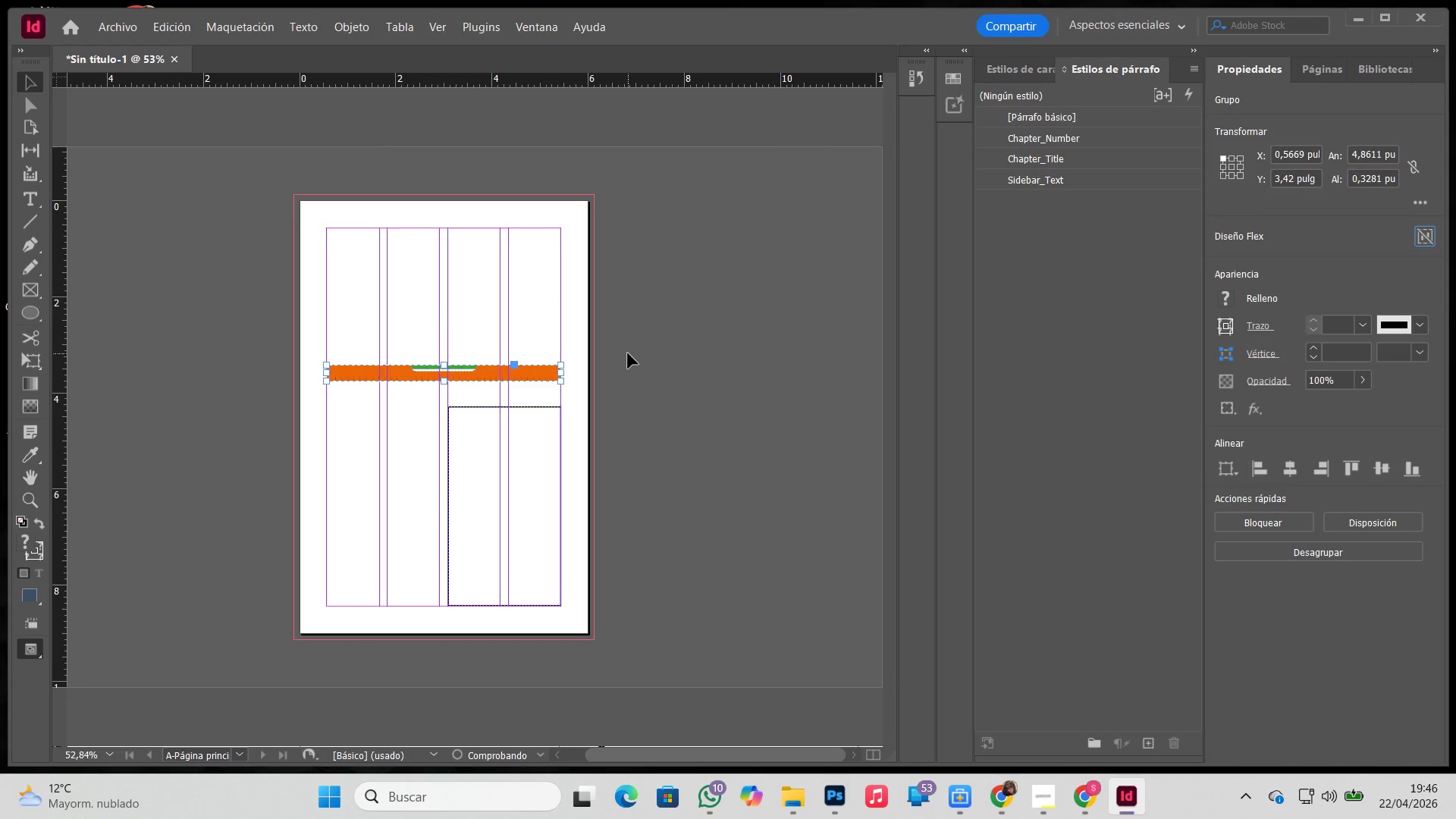 
hold_key(key=ShiftLeft, duration=1.48)
 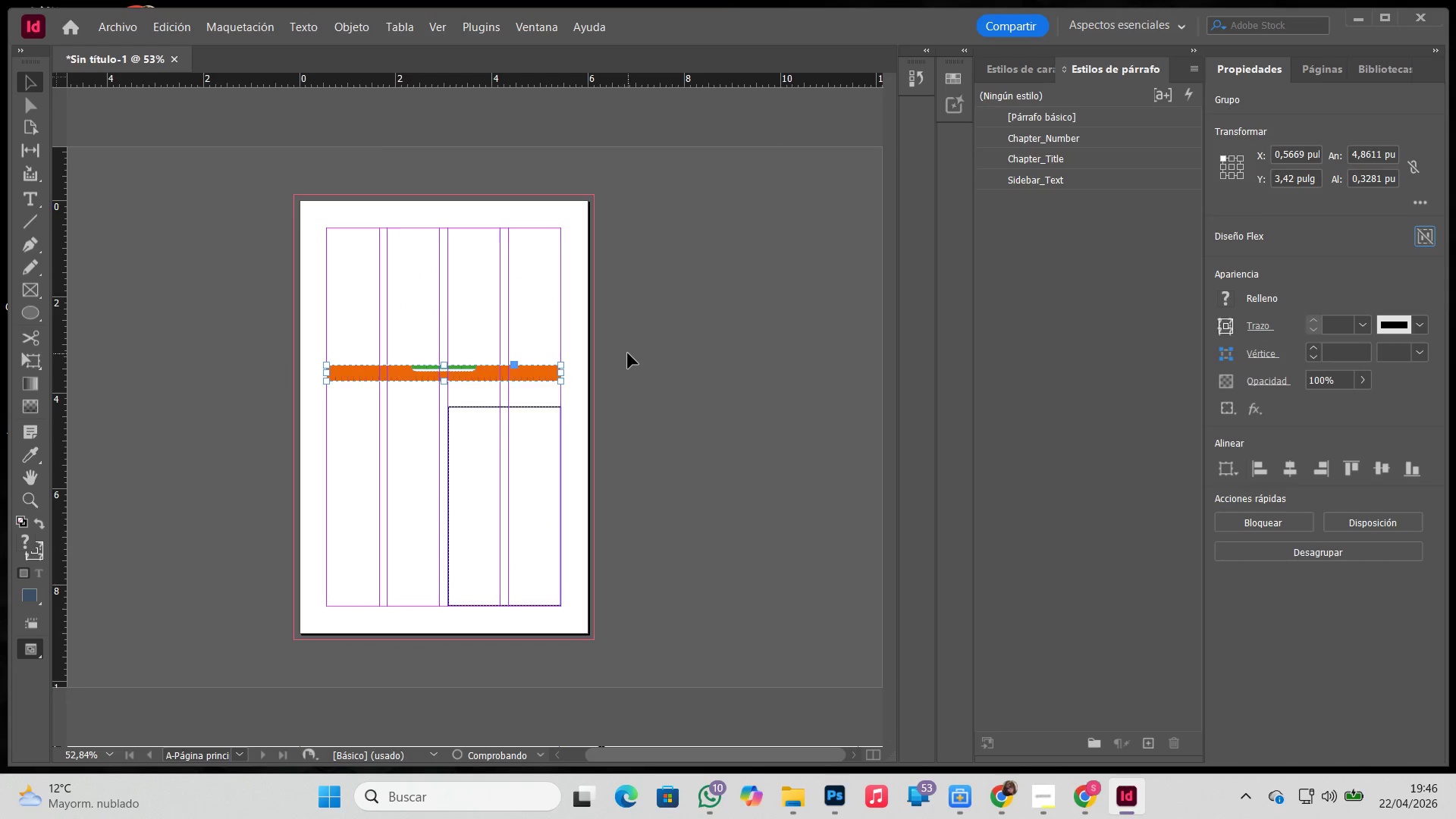 
left_click([628, 353])
 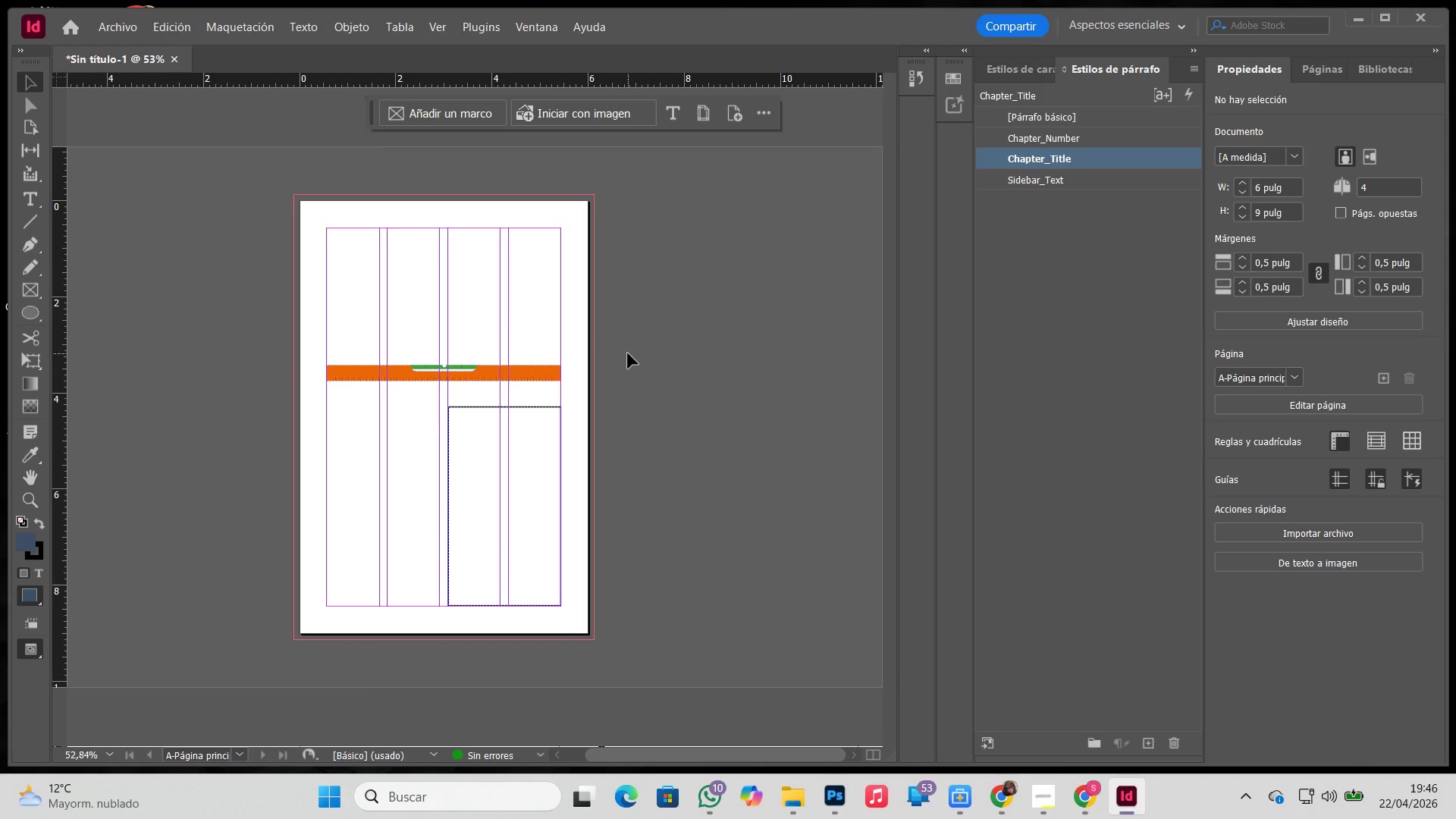 
key(W)
 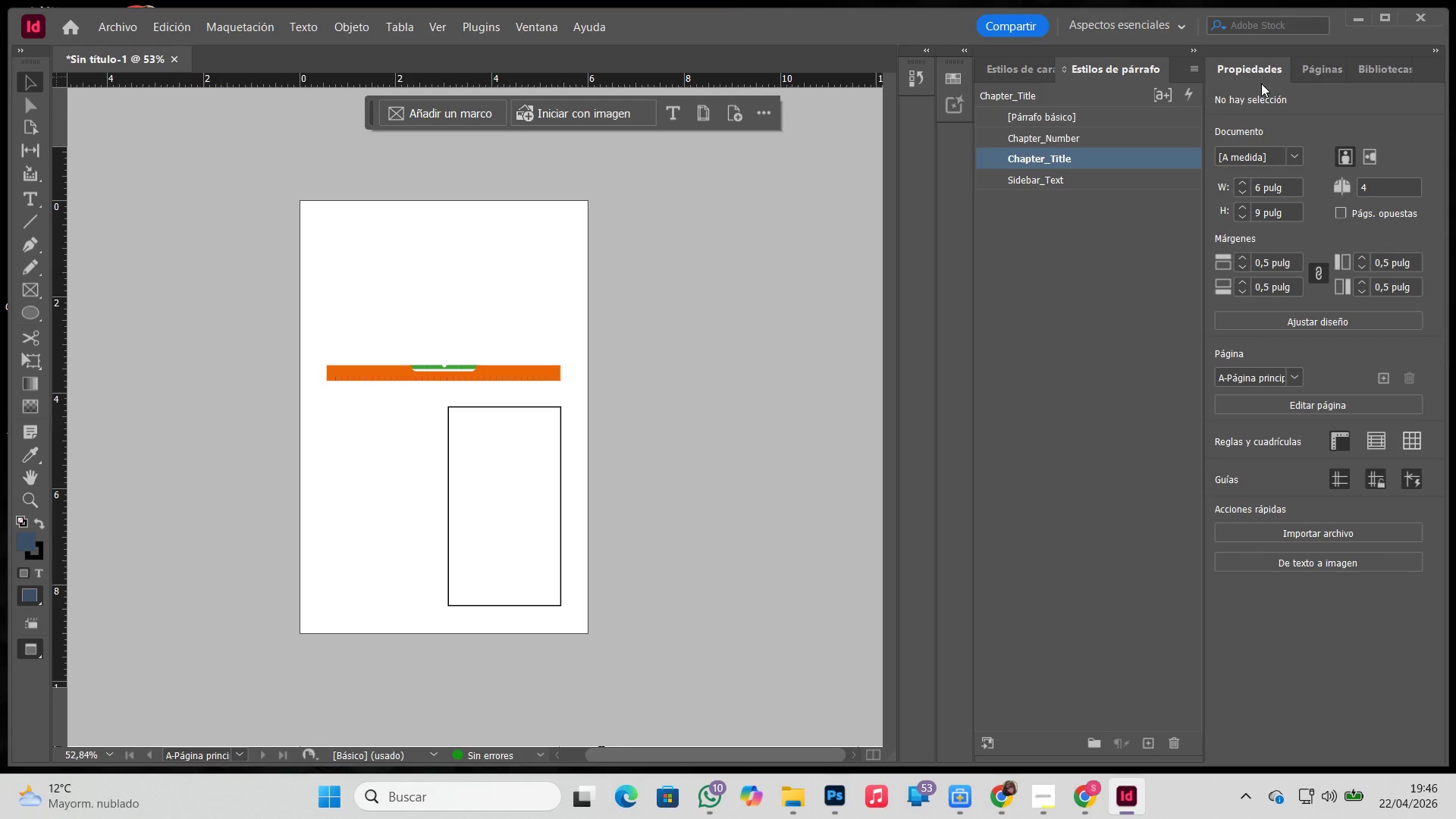 
left_click([1326, 69])
 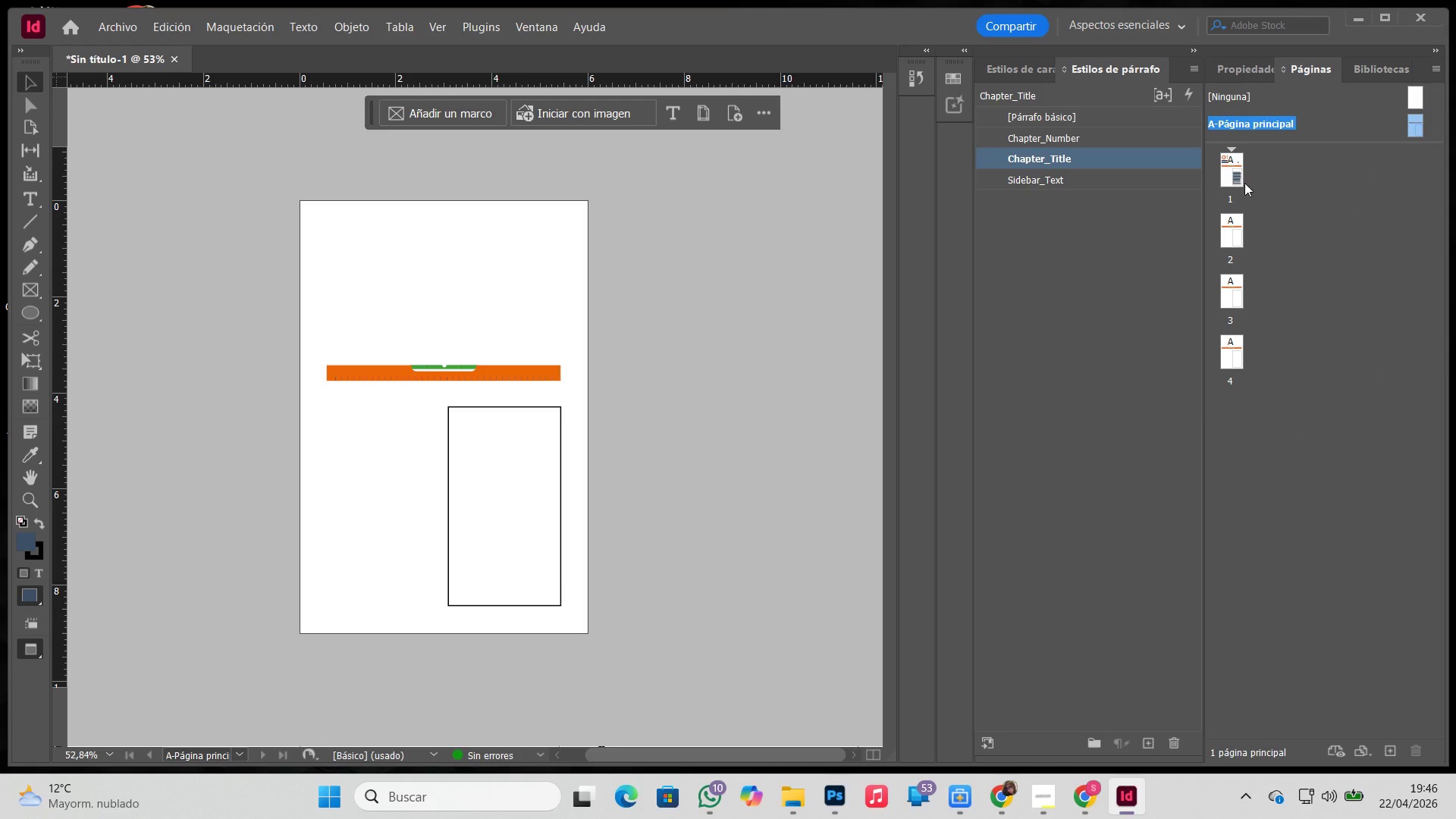 
left_click([1238, 164])
 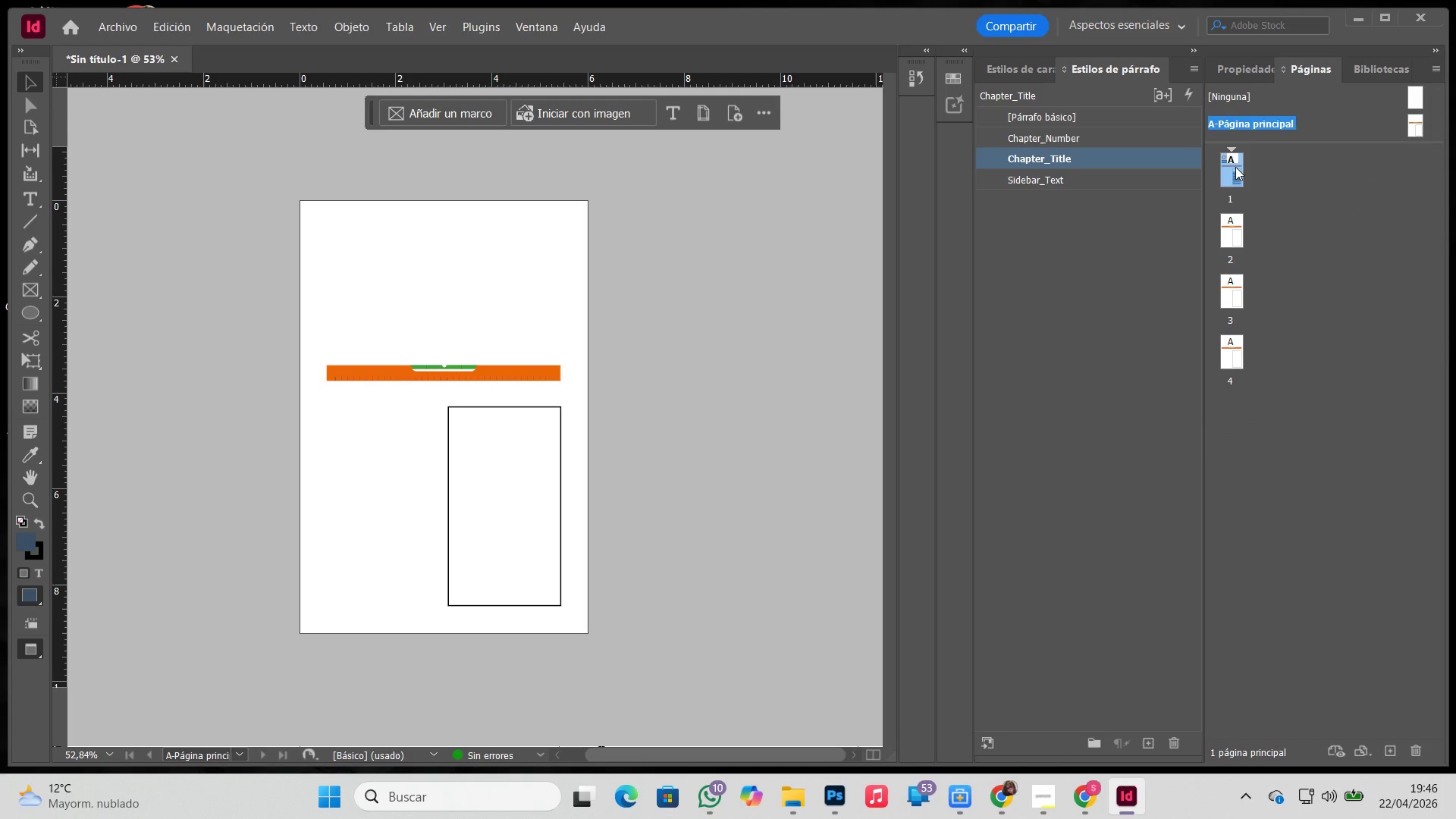 
double_click([1235, 167])
 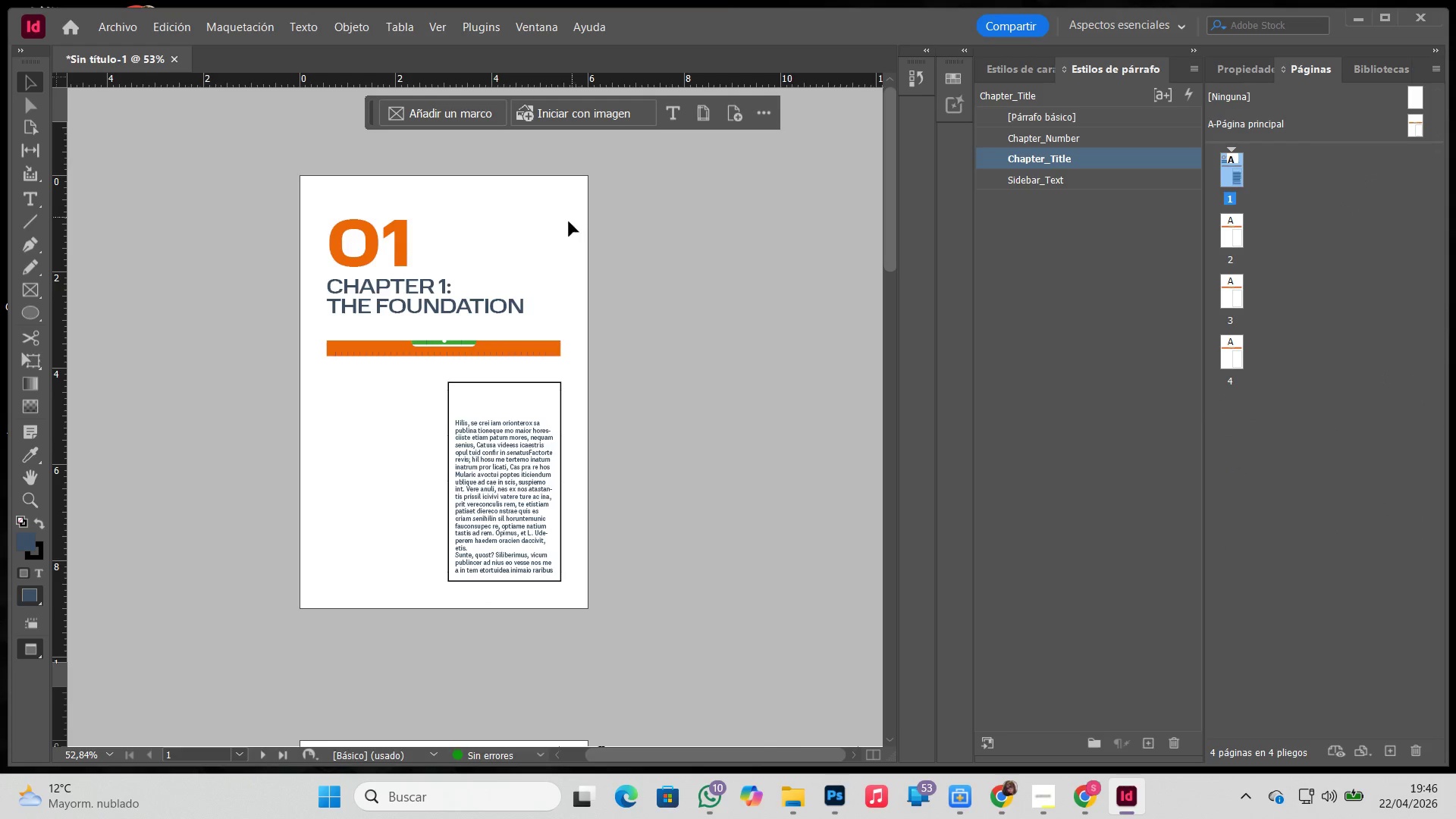 
left_click([541, 247])
 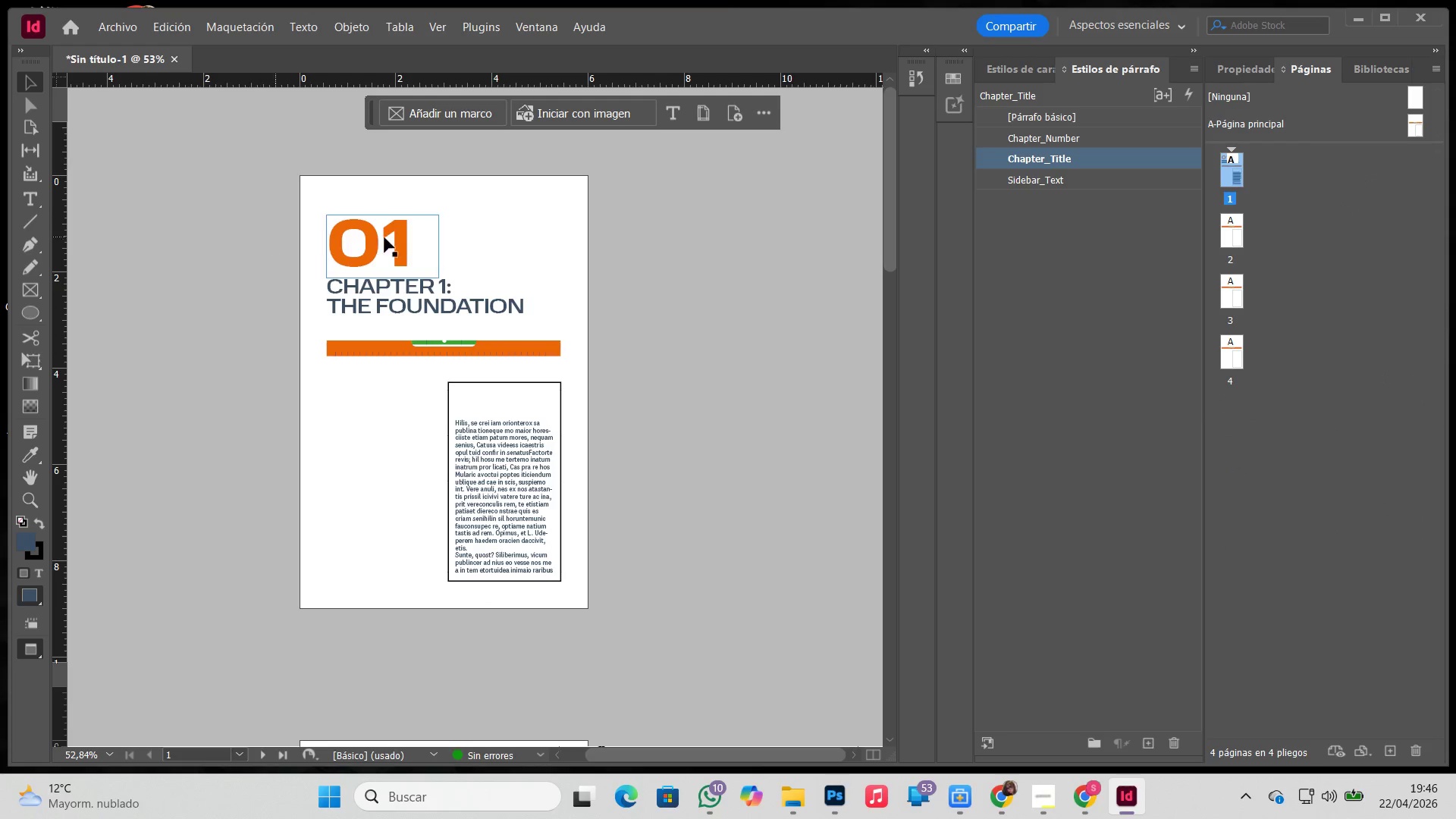 
left_click_drag(start_coordinate=[281, 221], to_coordinate=[525, 316])
 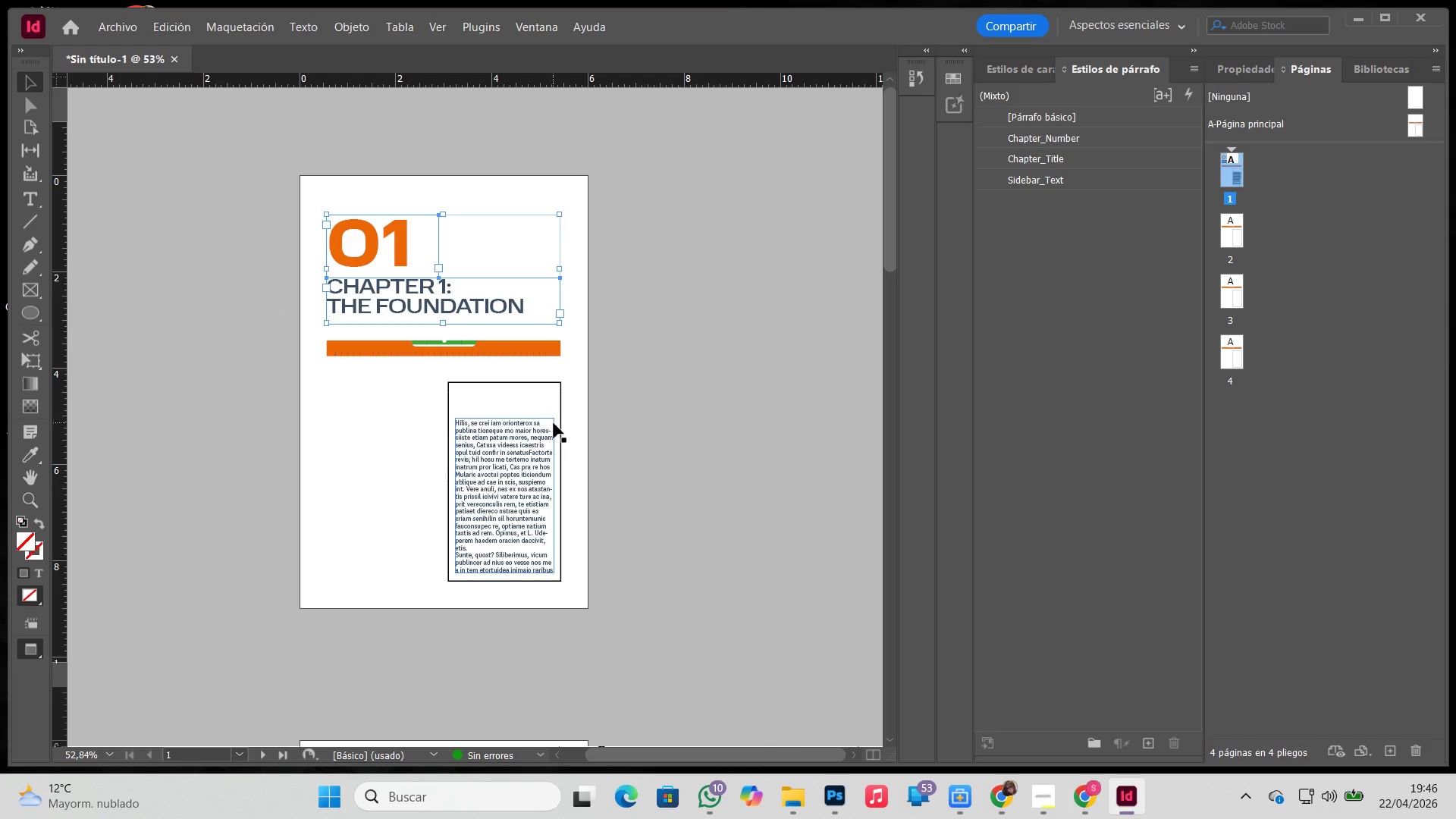 
hold_key(key=ShiftLeft, duration=0.36)
 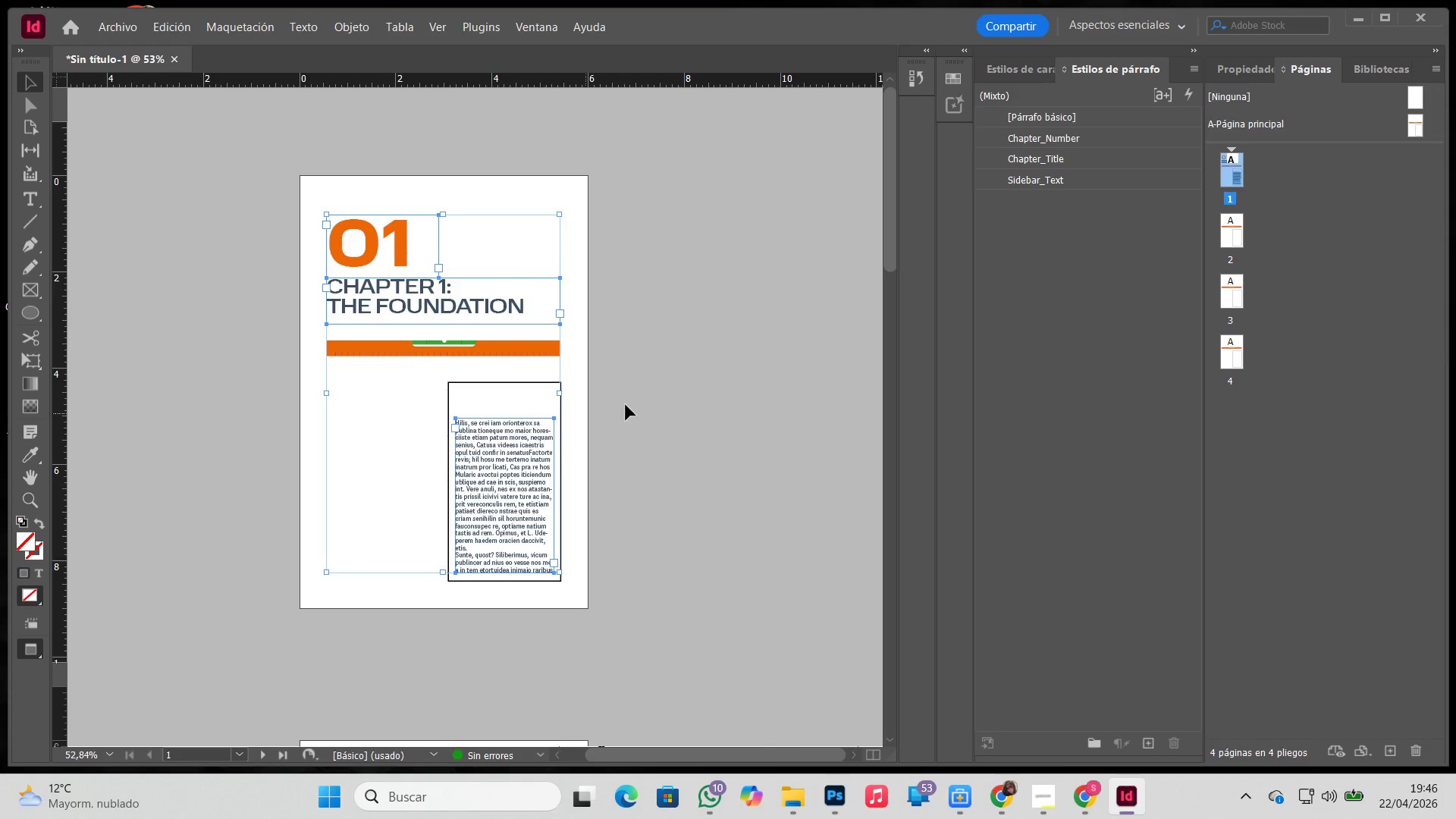 
key(Control+ControlLeft)